 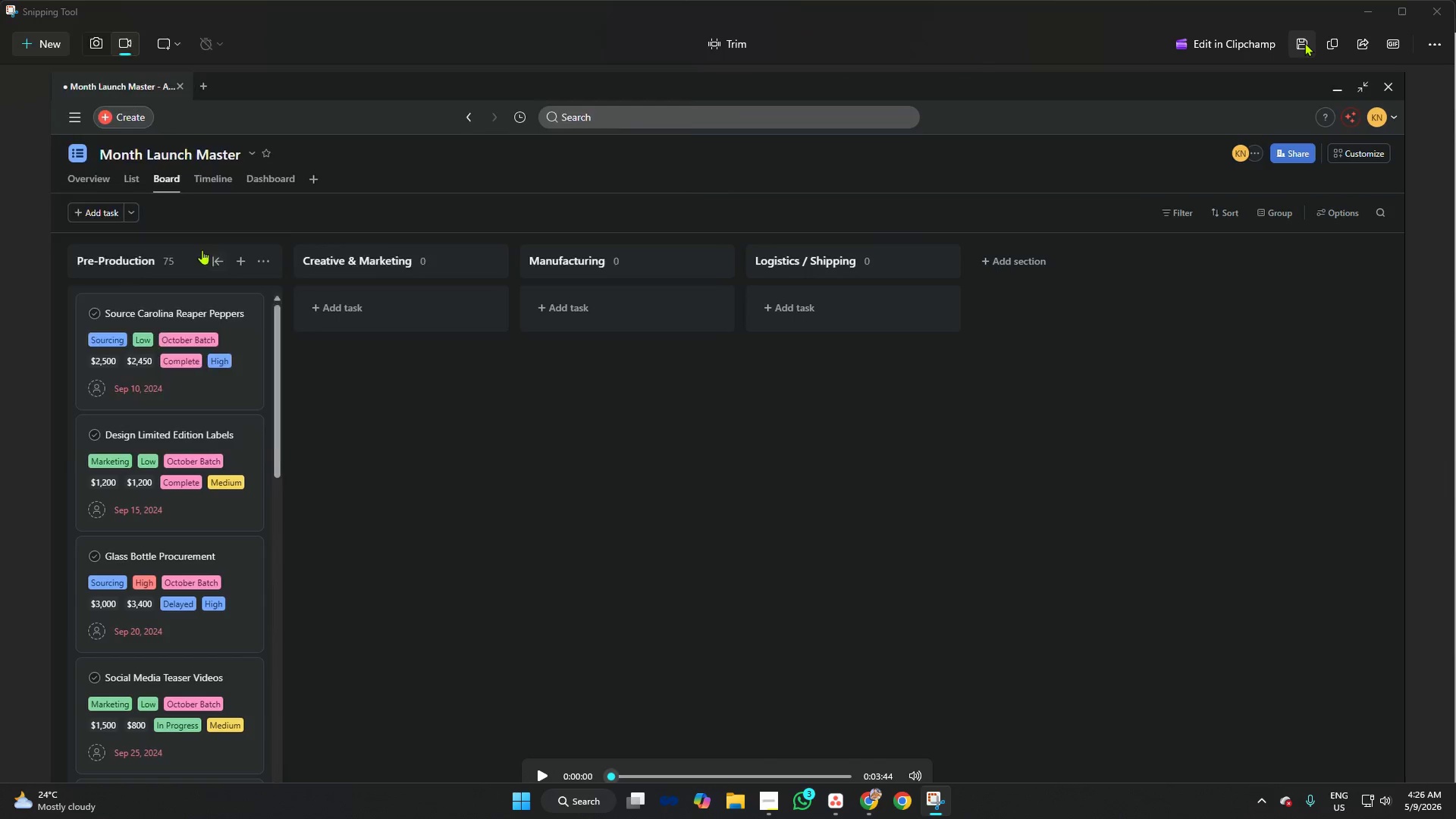 
scroll: coordinate [43, 221], scroll_direction: down, amount: 4.0
 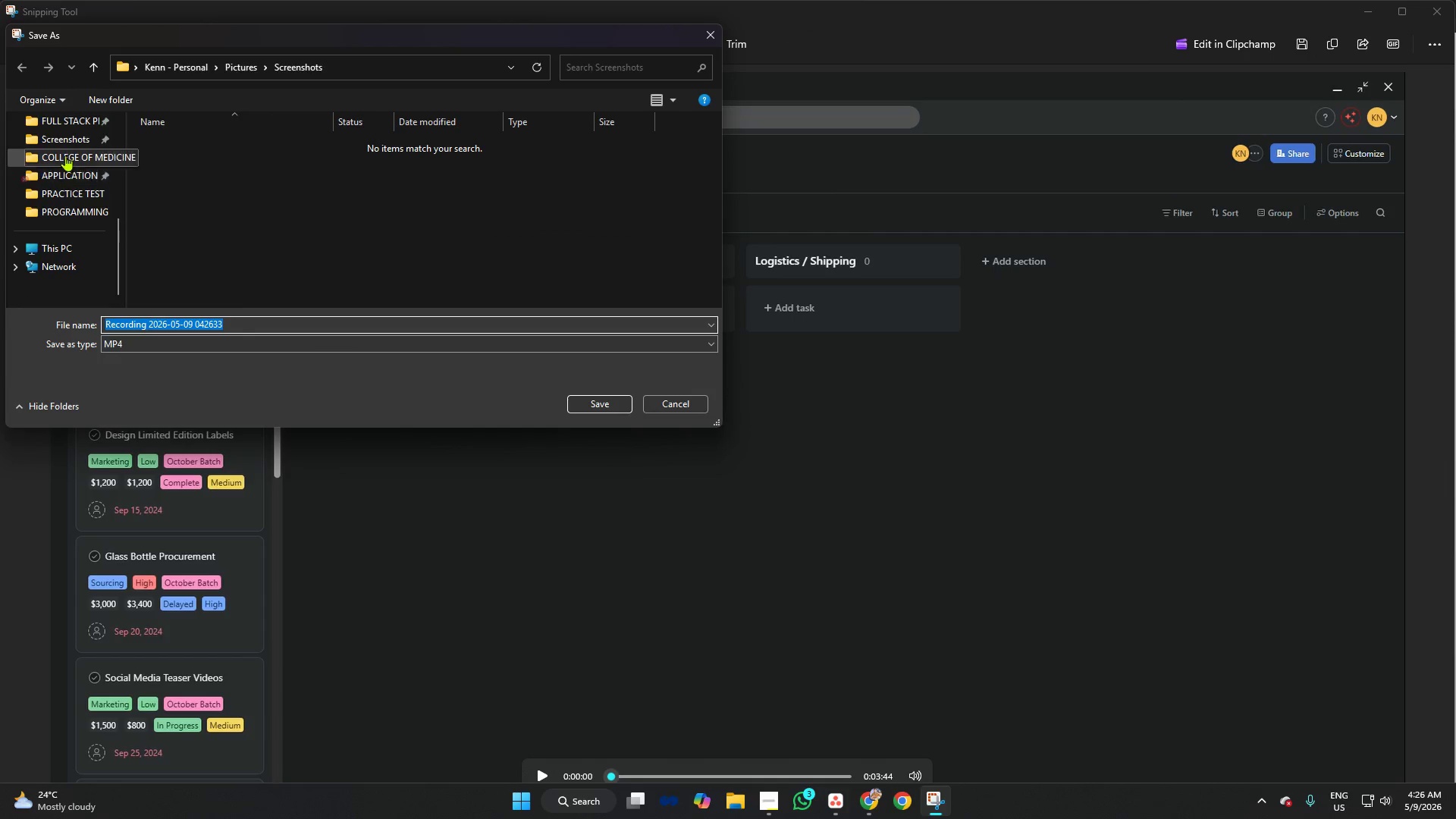 
left_click([69, 136])
 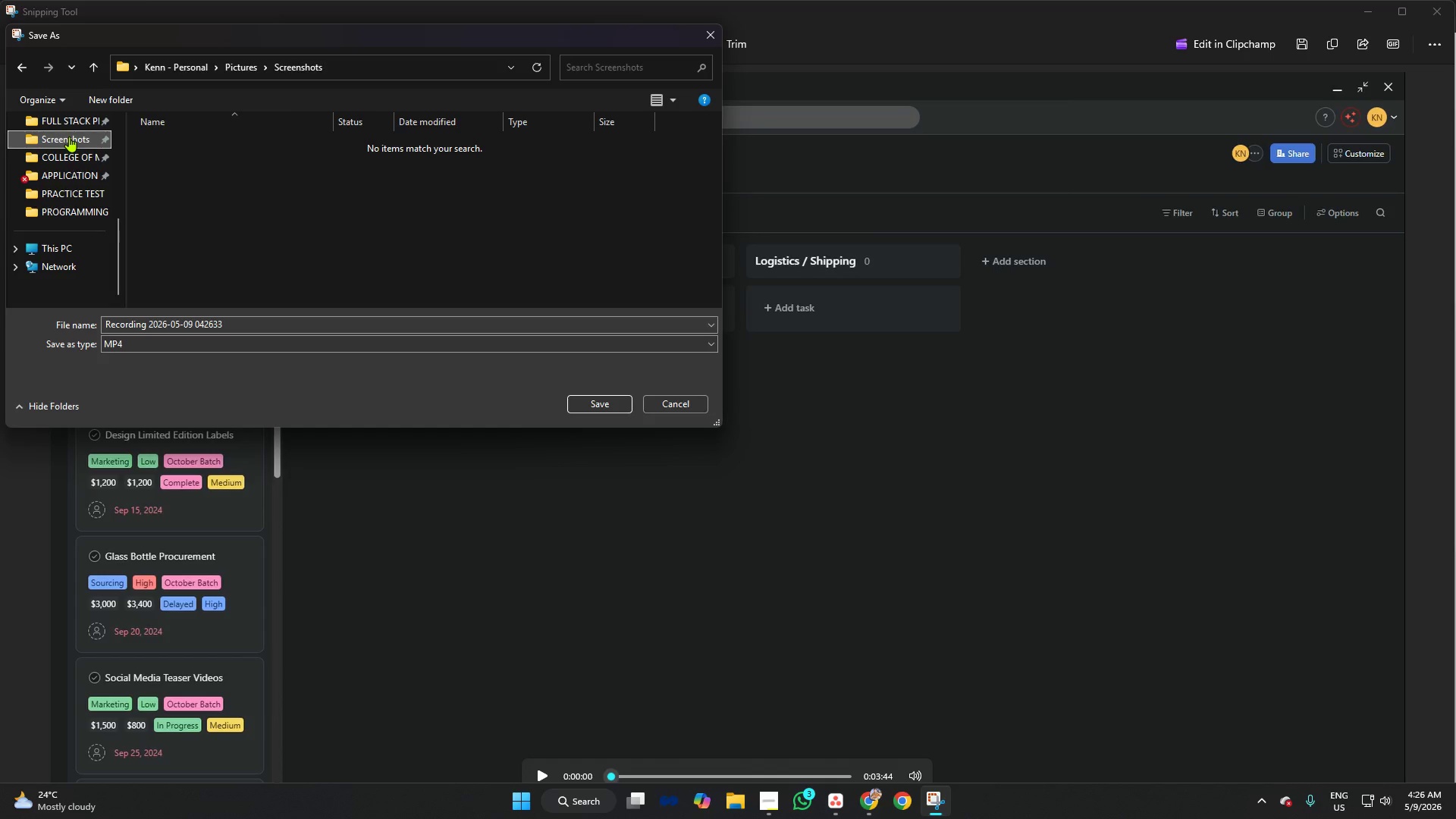 
type(Screen Re)
 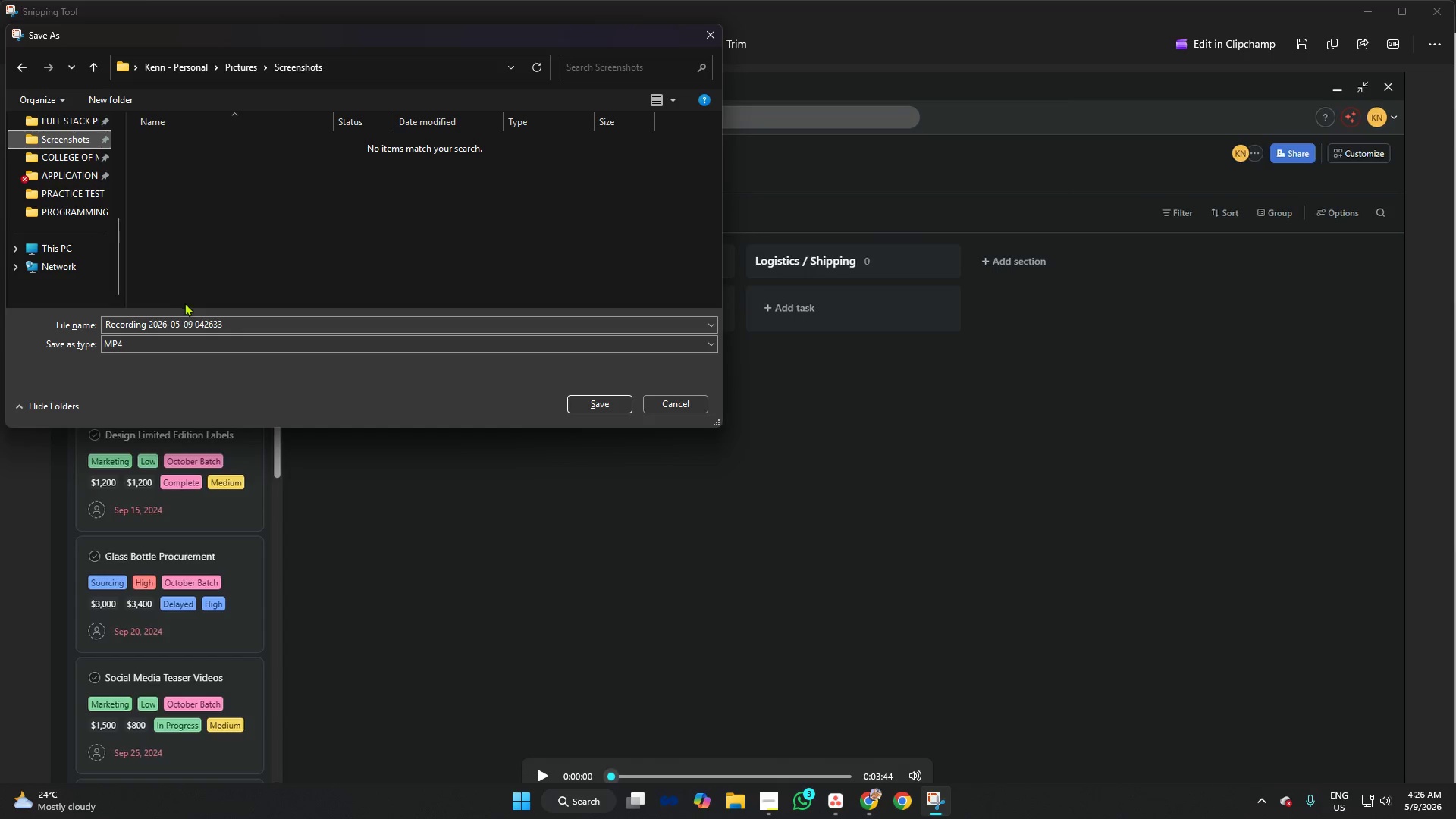 
left_click([202, 326])